 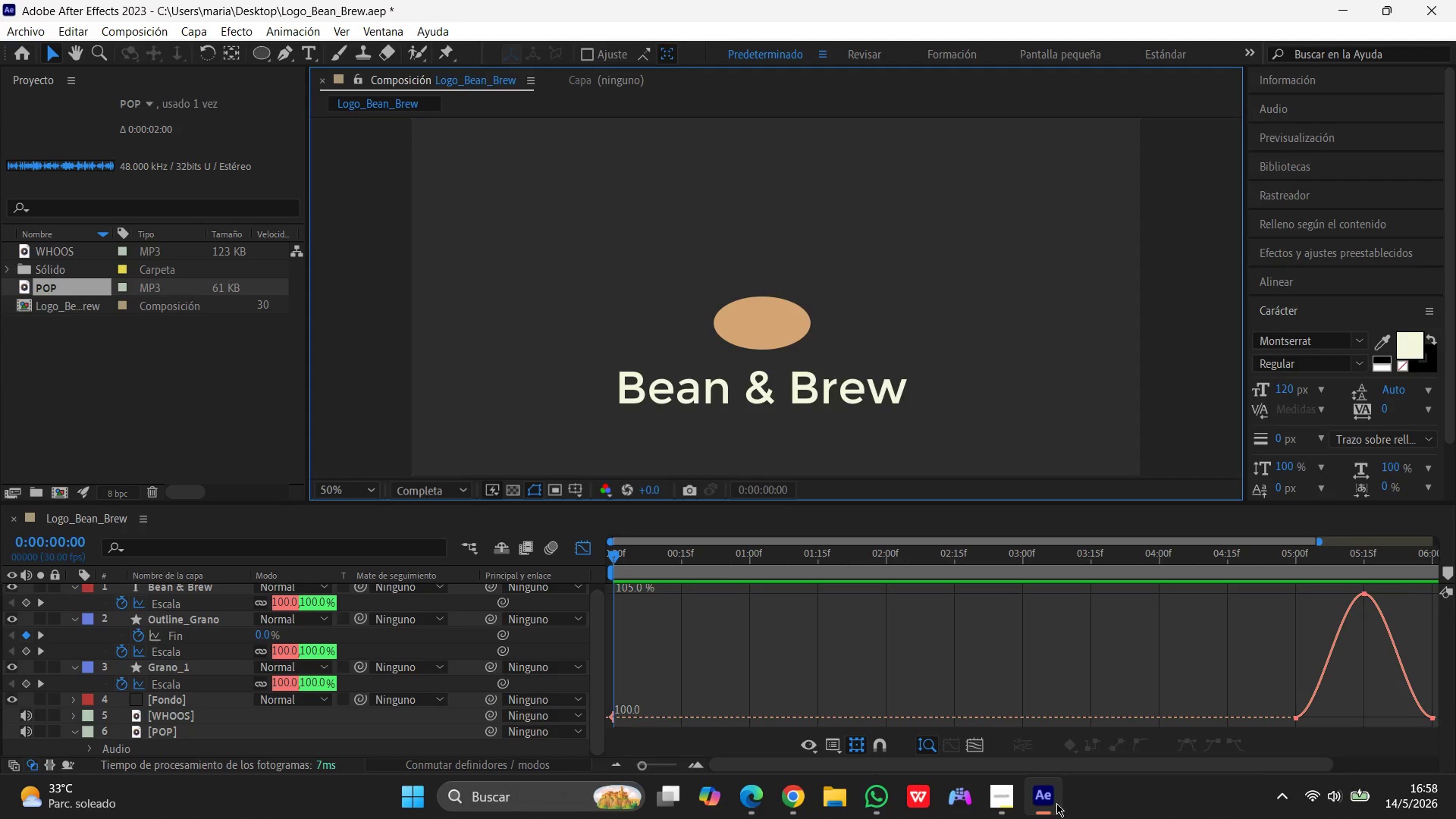 
left_click([36, 27])
 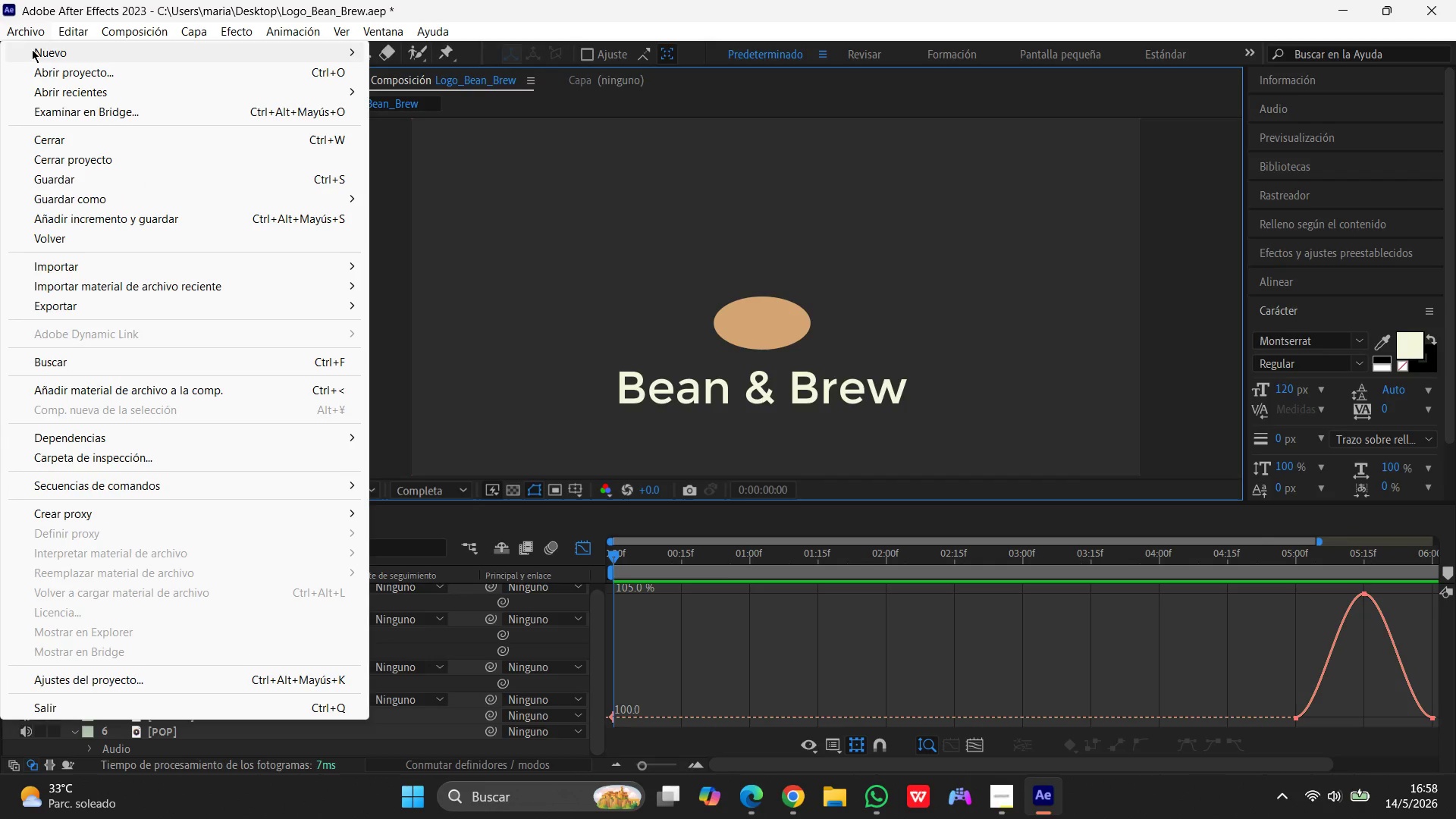 
left_click([61, 57])
 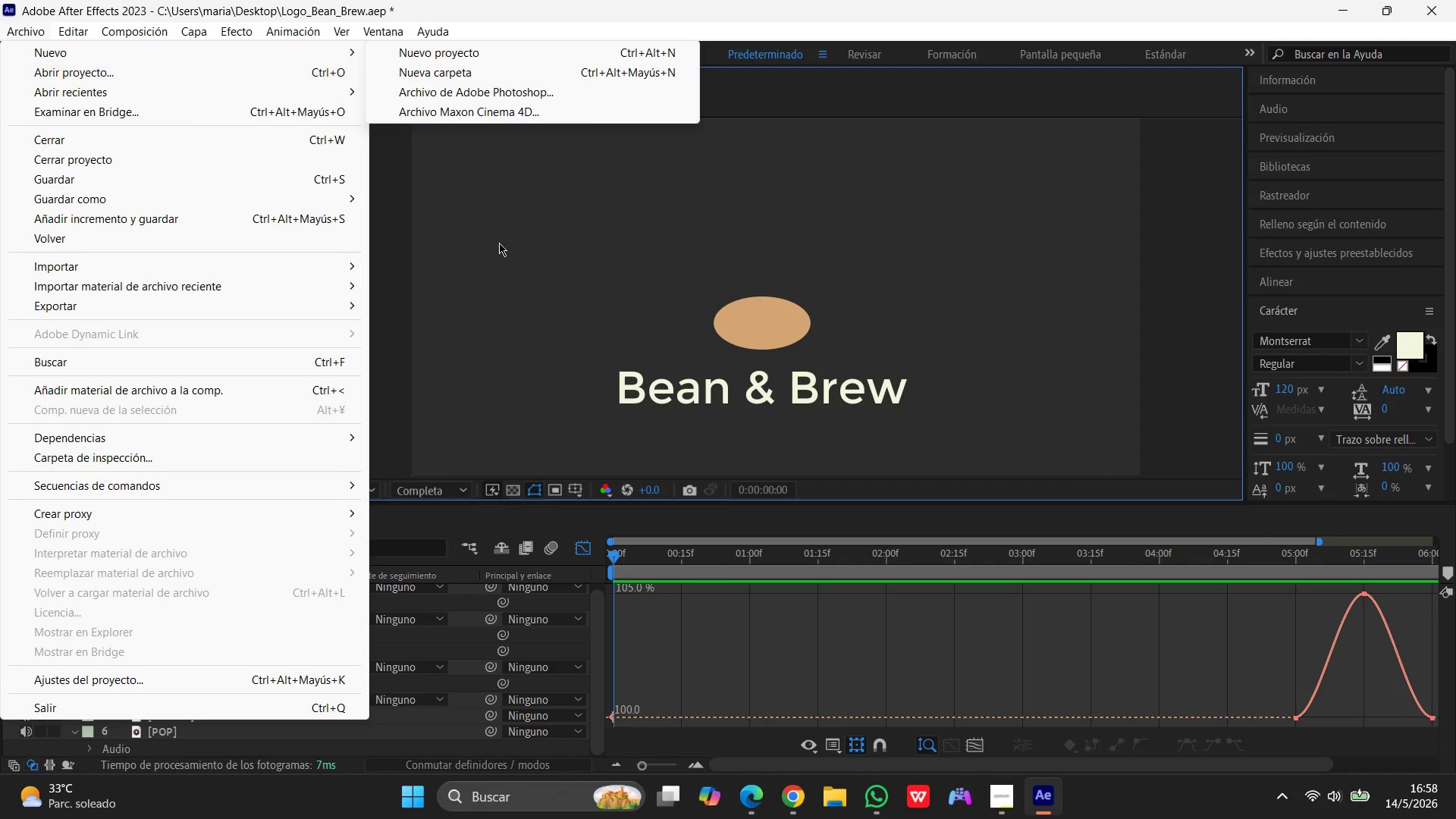 
left_click([492, 226])
 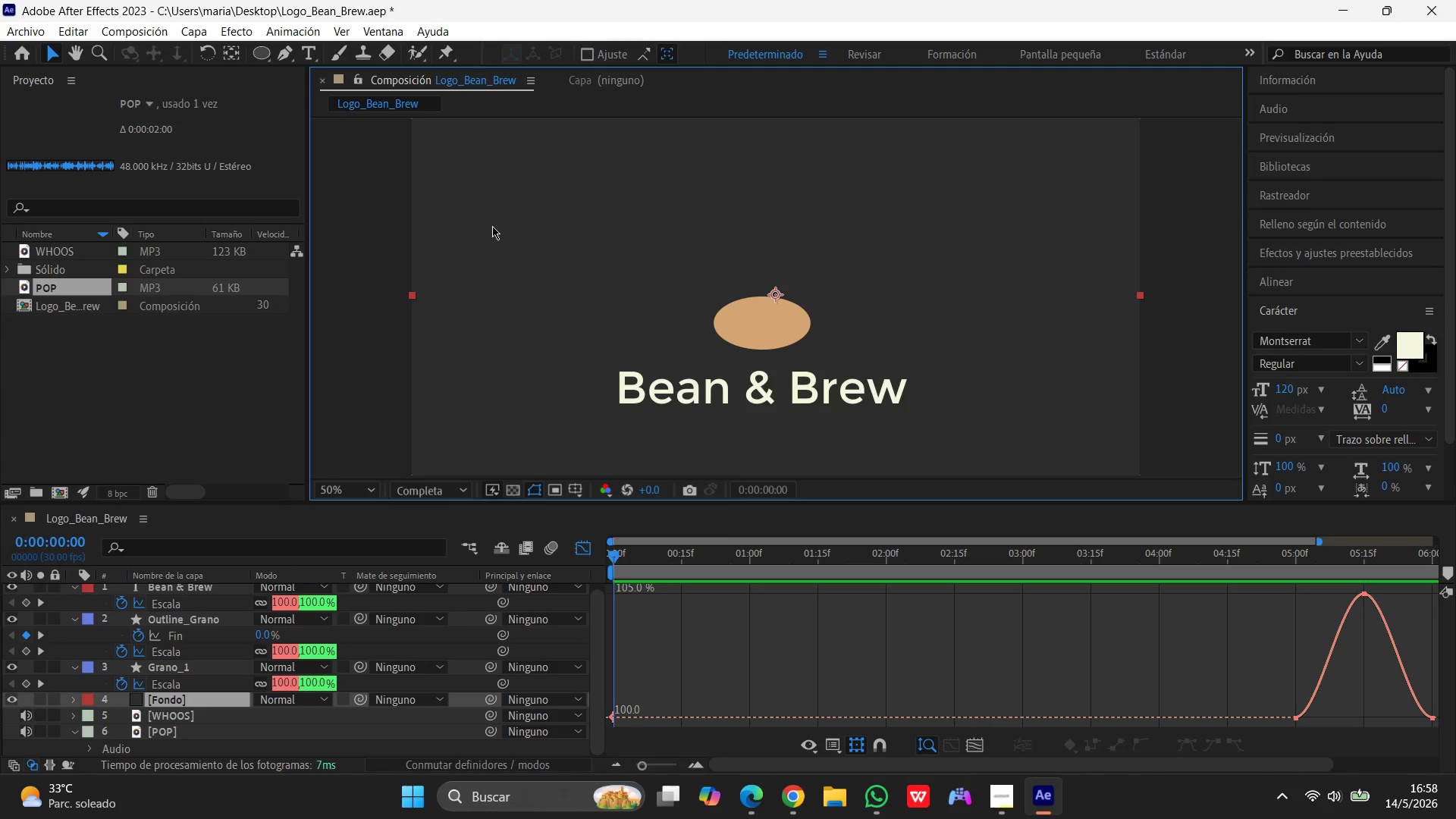 
scroll: coordinate [492, 226], scroll_direction: down, amount: 3.0
 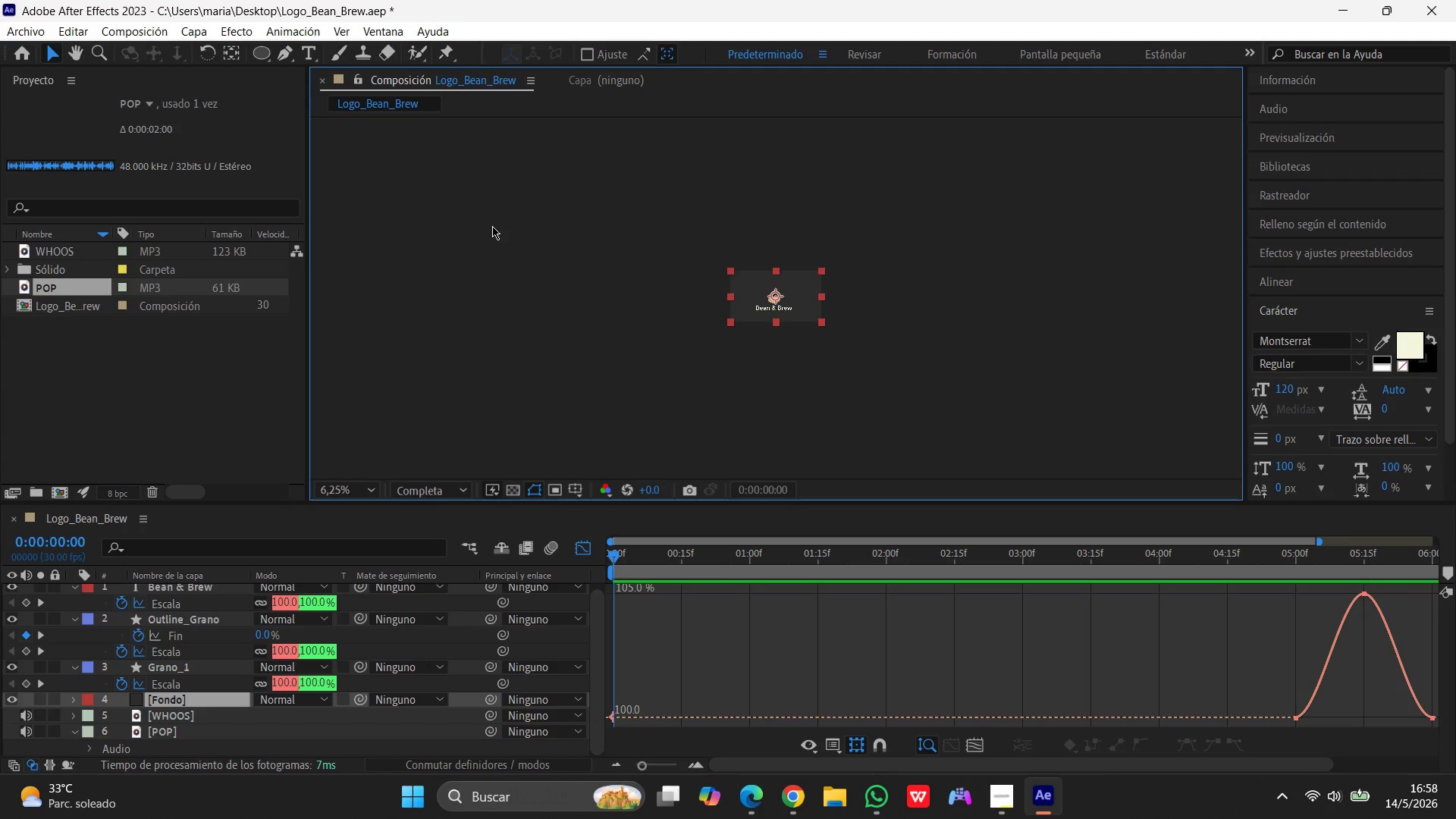 
scroll: coordinate [493, 226], scroll_direction: up, amount: 3.0
 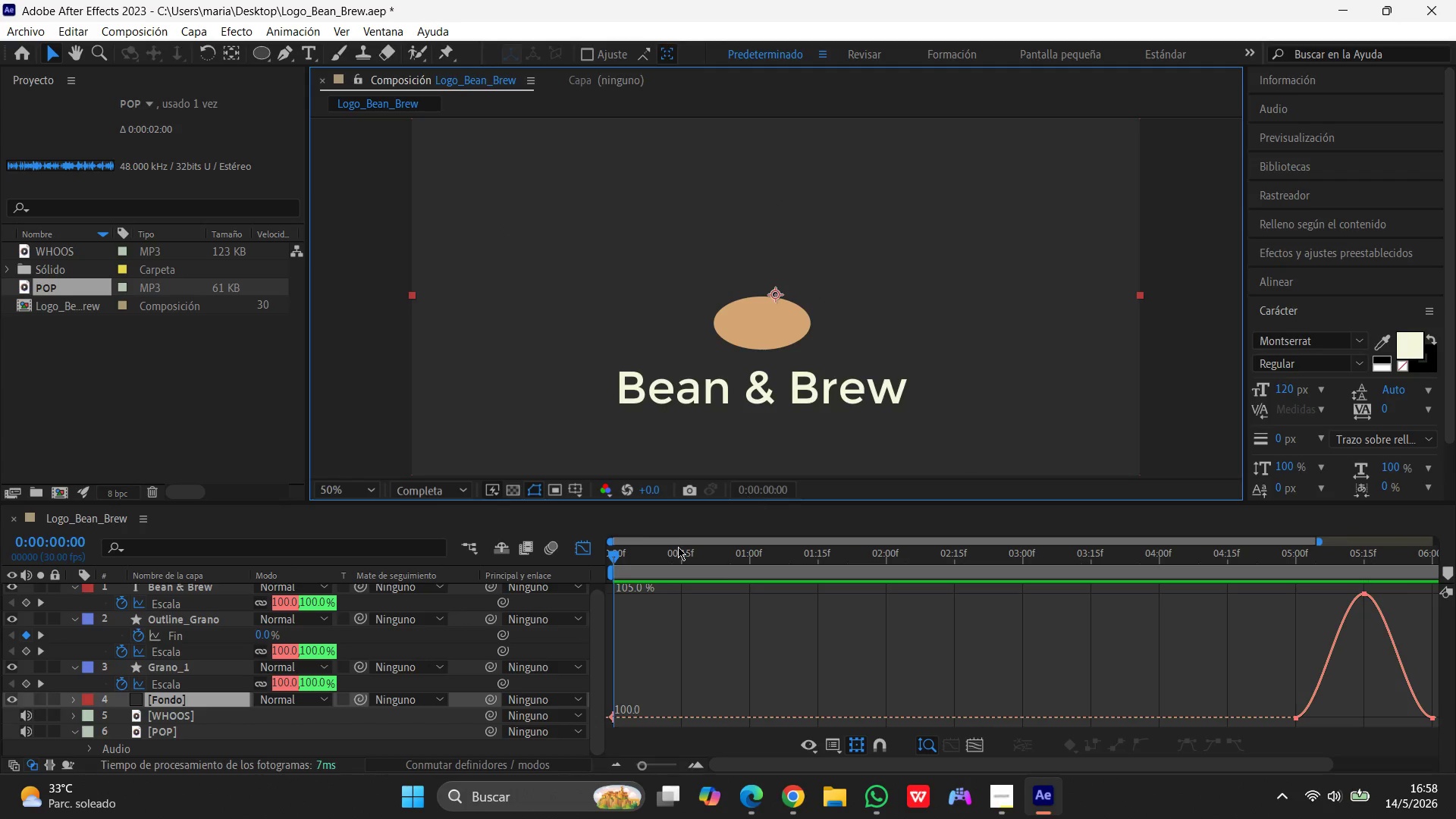 
left_click_drag(start_coordinate=[617, 554], to_coordinate=[563, 543])
 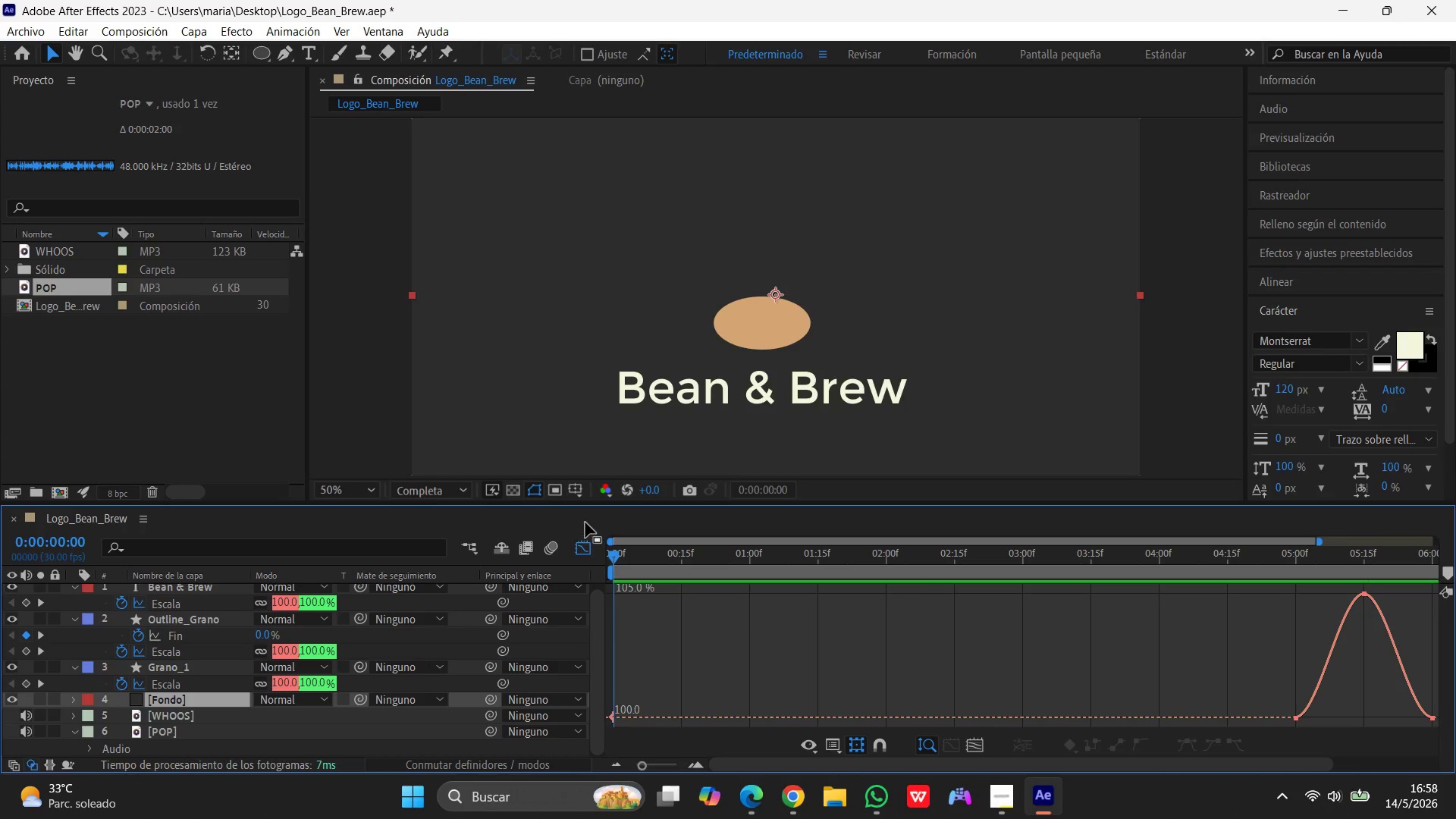 
left_click_drag(start_coordinate=[611, 550], to_coordinate=[928, 662])
 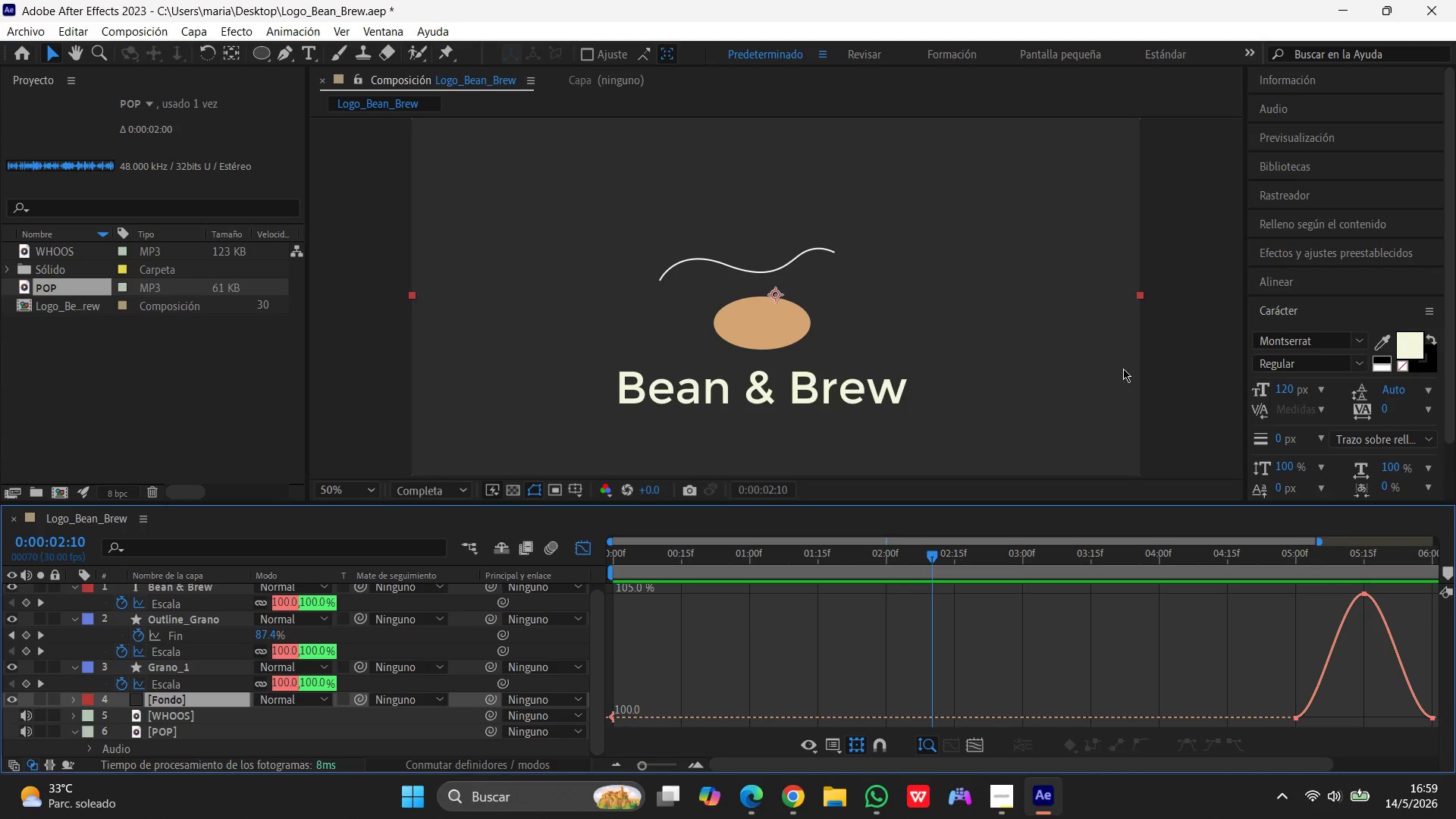 
left_click([1123, 369])
 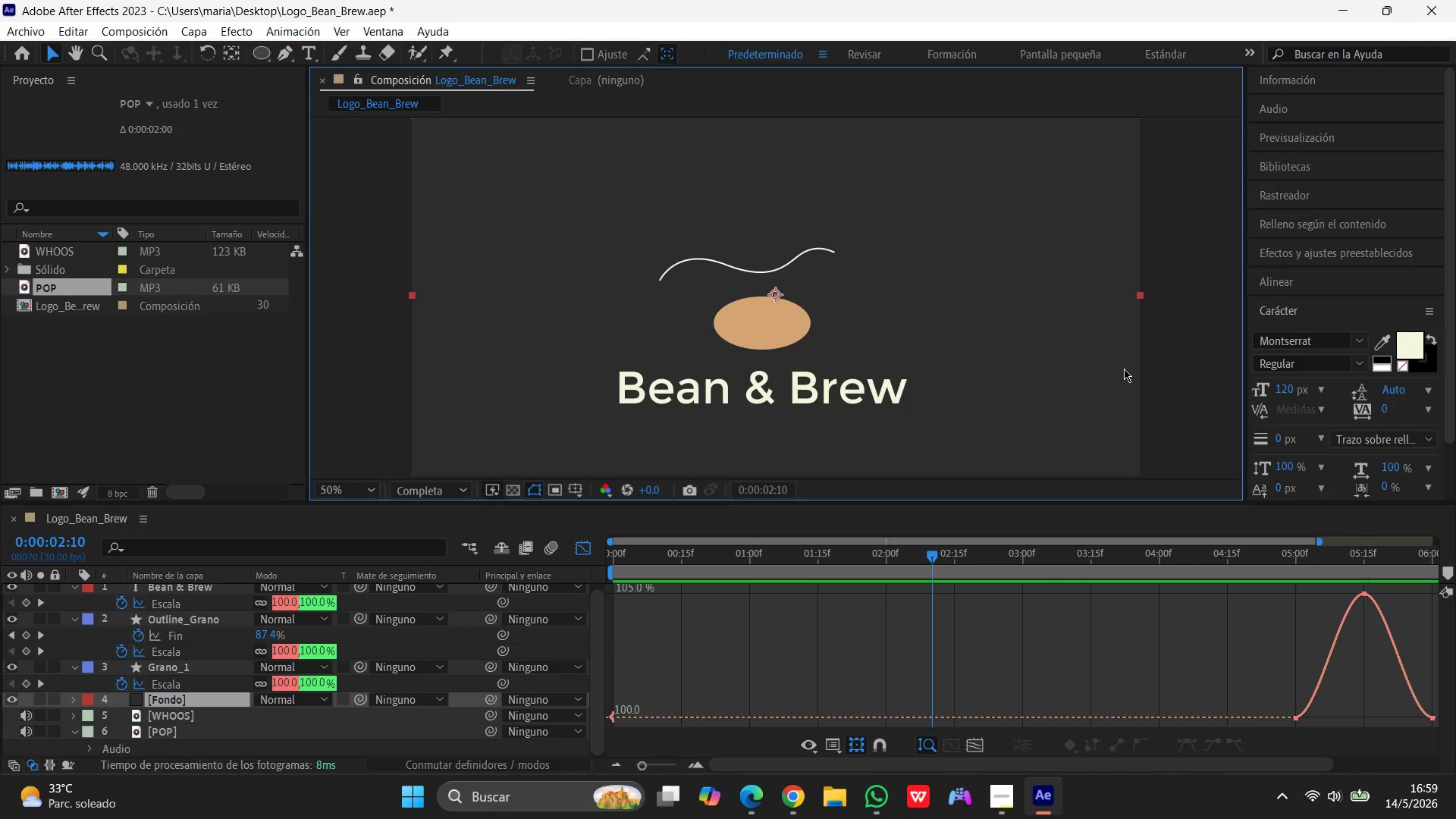 
left_click([1124, 369])
 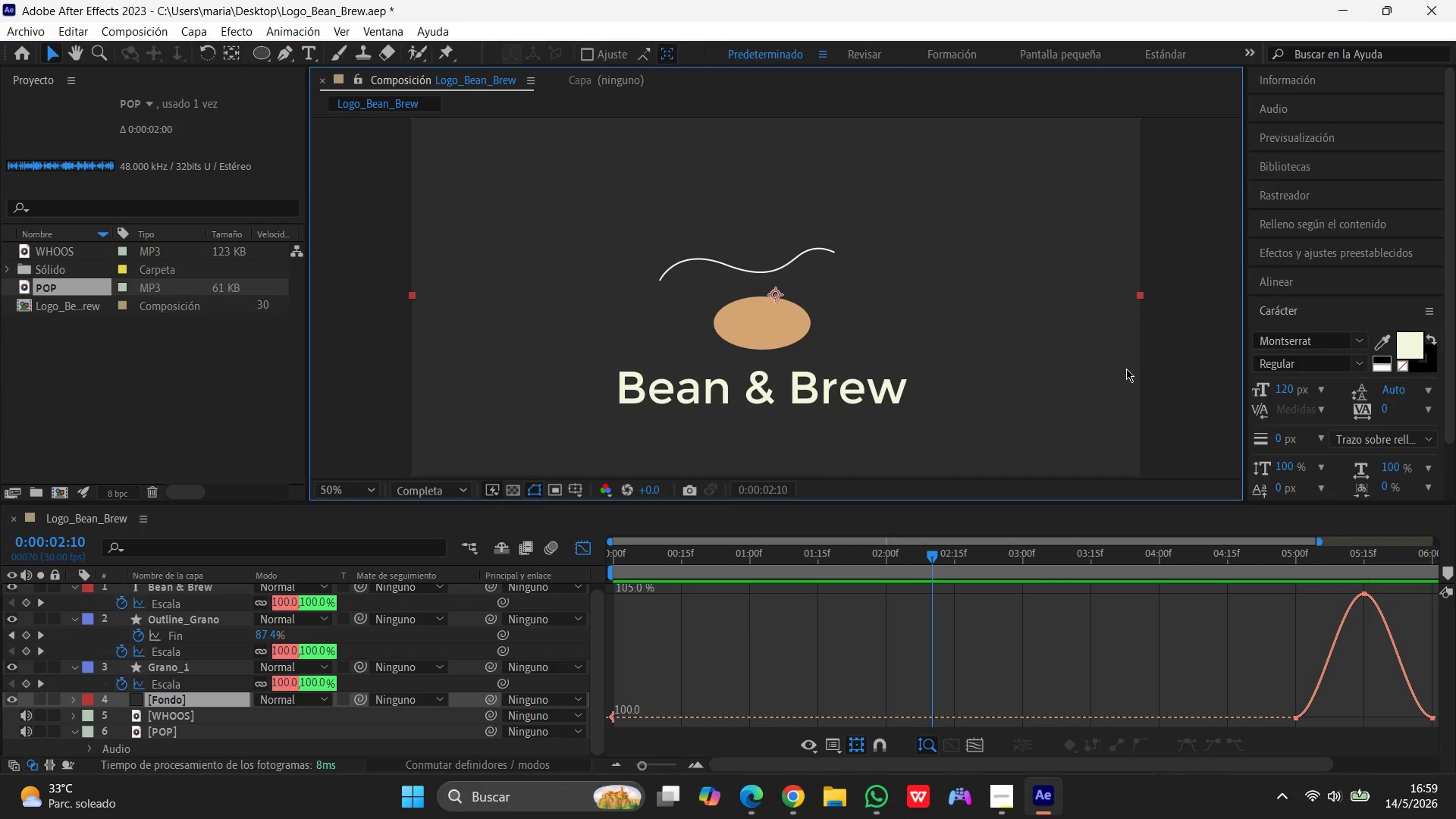 
scroll: coordinate [1126, 369], scroll_direction: up, amount: 1.0
 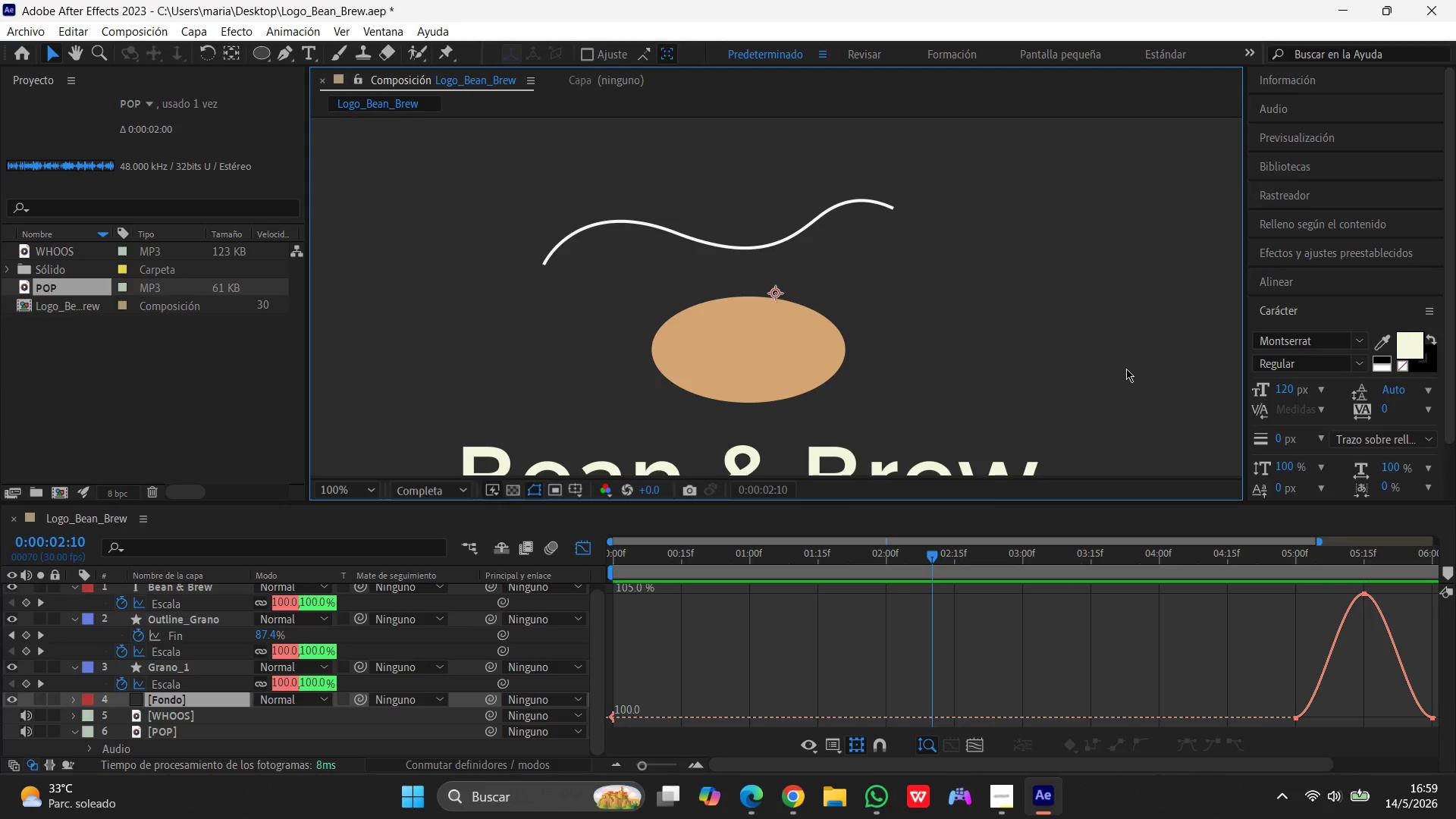 
scroll: coordinate [1126, 369], scroll_direction: down, amount: 1.0
 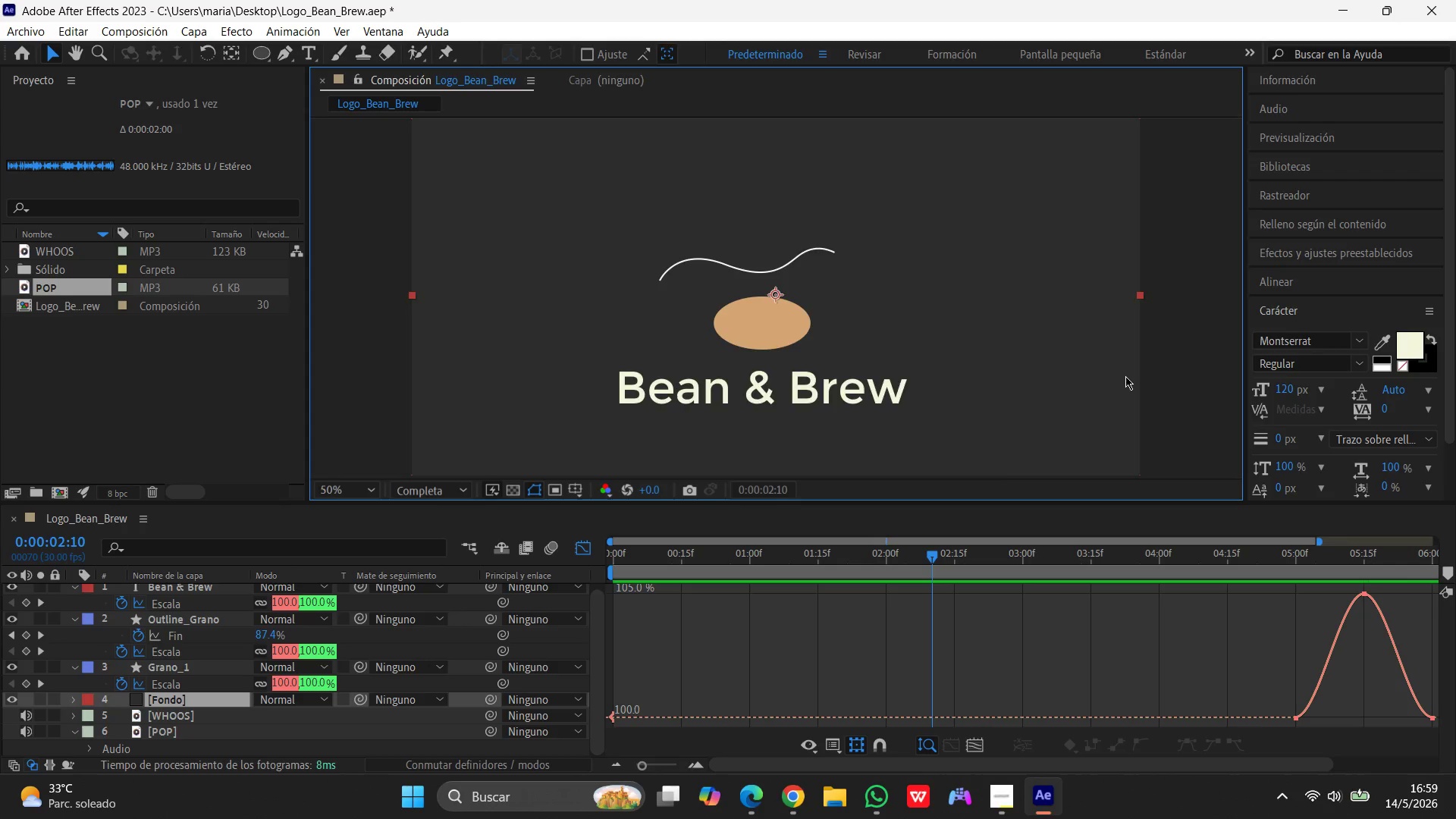 
scroll: coordinate [1125, 376], scroll_direction: up, amount: 1.0
 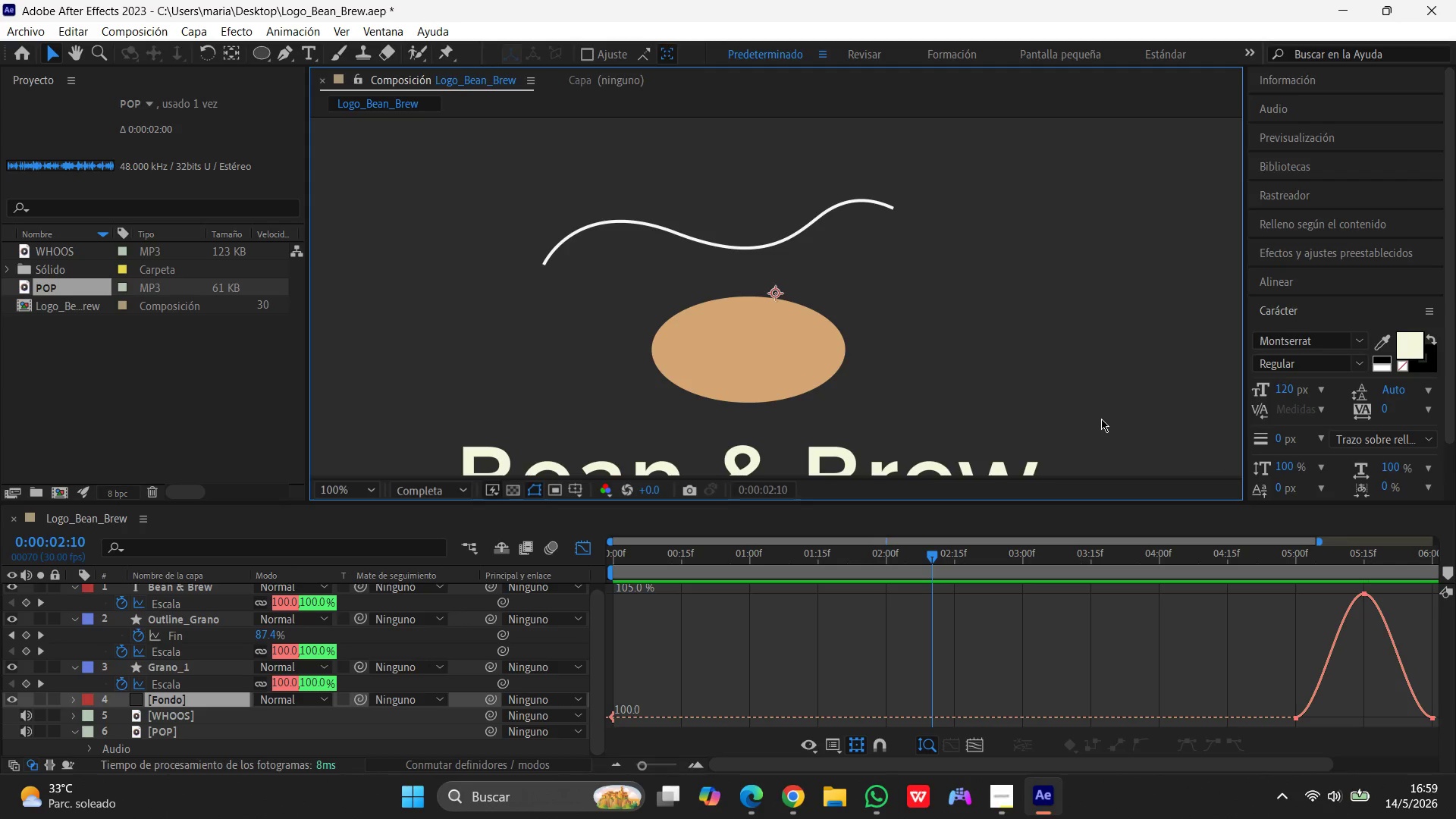 
left_click([1079, 384])
 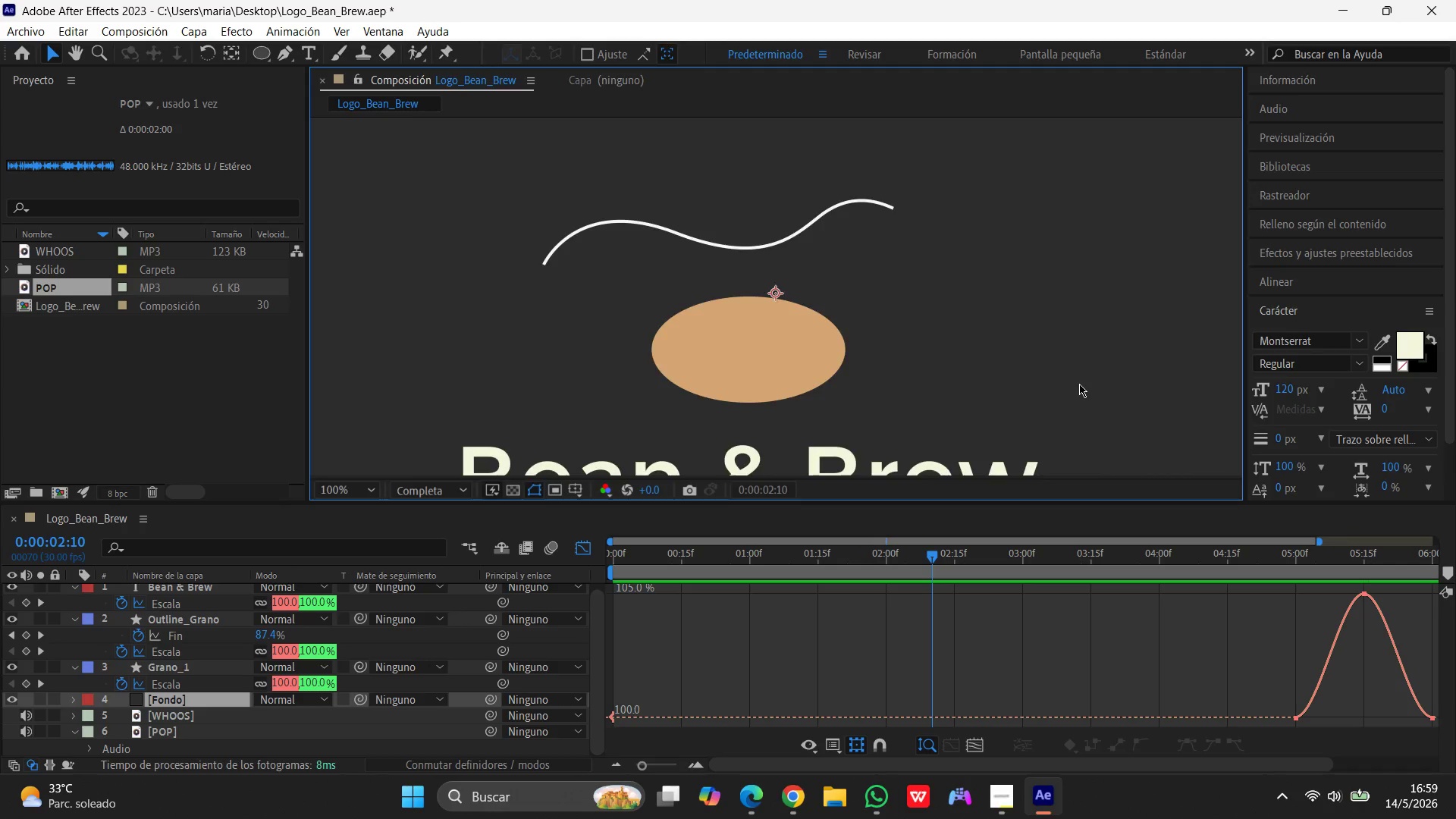 
scroll: coordinate [1079, 384], scroll_direction: down, amount: 2.0
 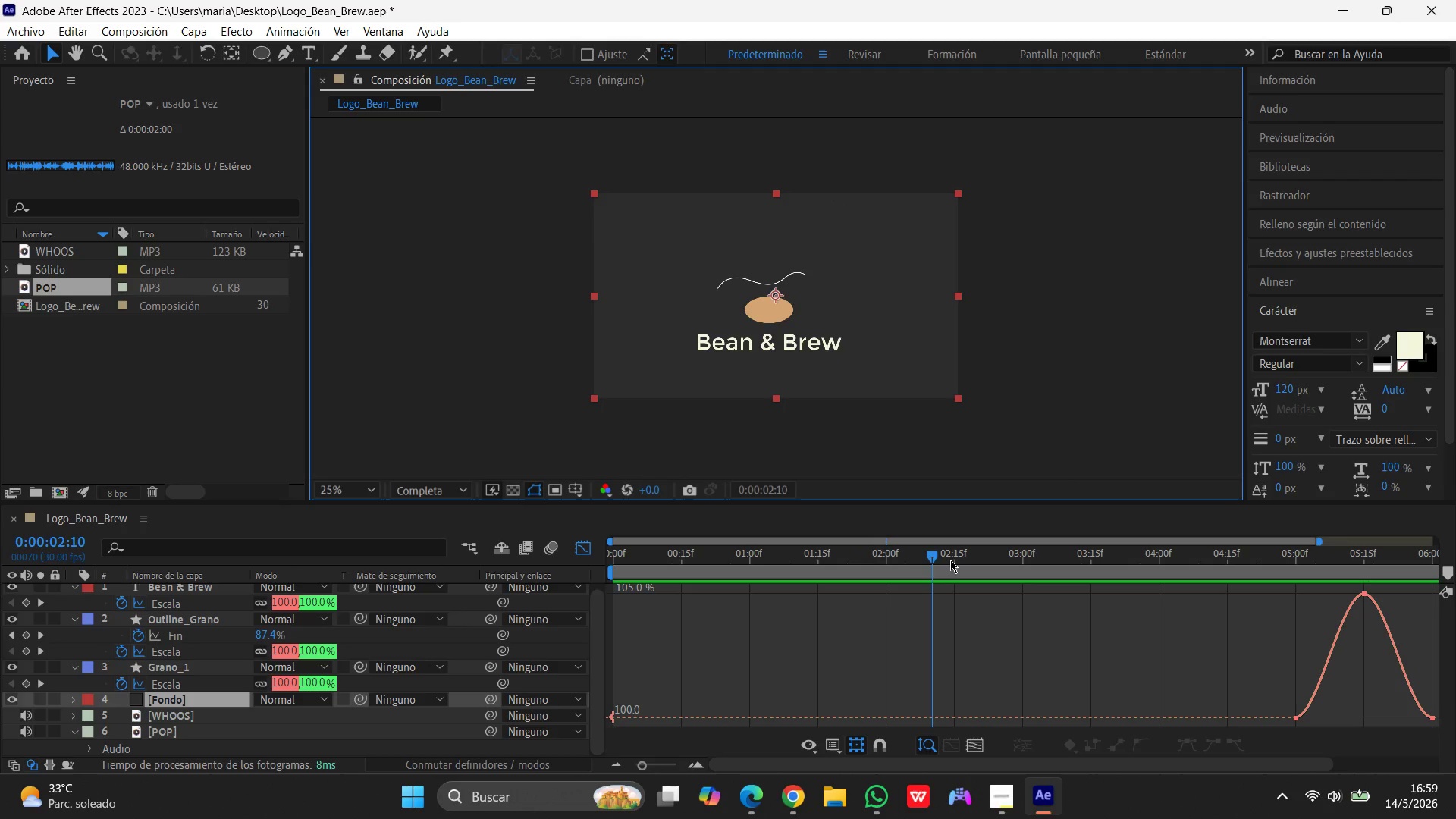 
left_click_drag(start_coordinate=[933, 551], to_coordinate=[943, 553])
 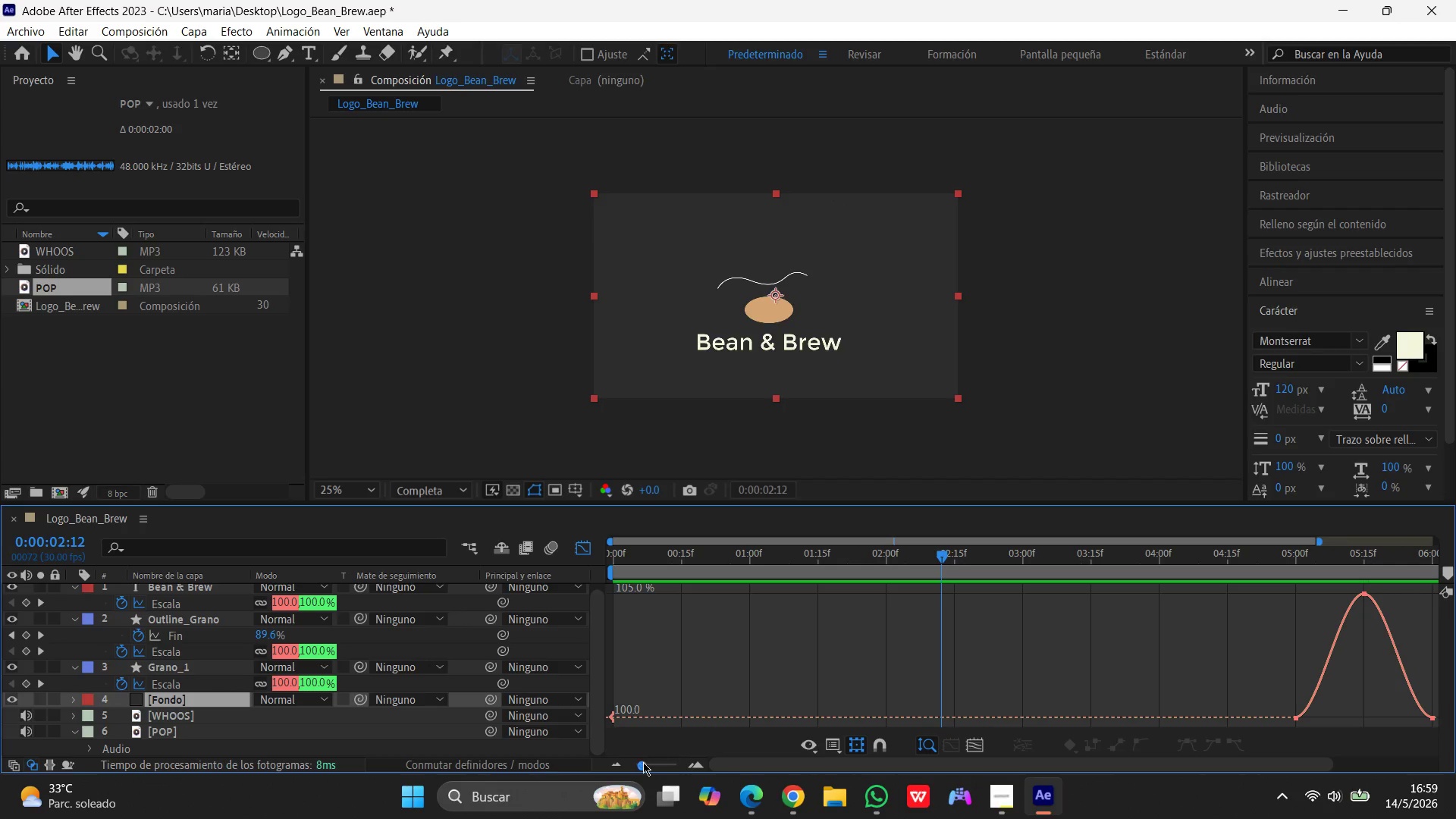 
left_click_drag(start_coordinate=[640, 766], to_coordinate=[554, 769])
 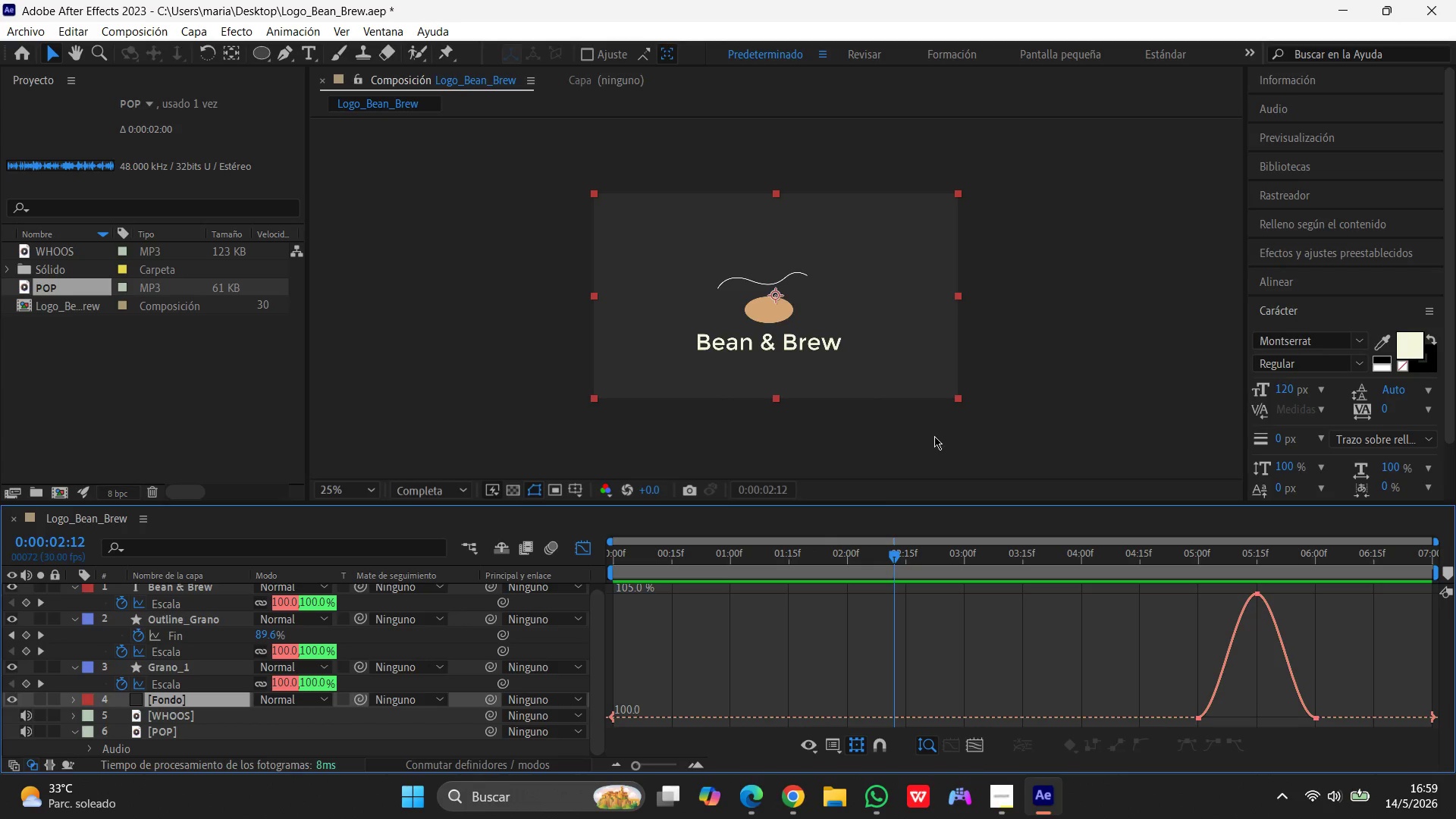 
wait(6.3)
 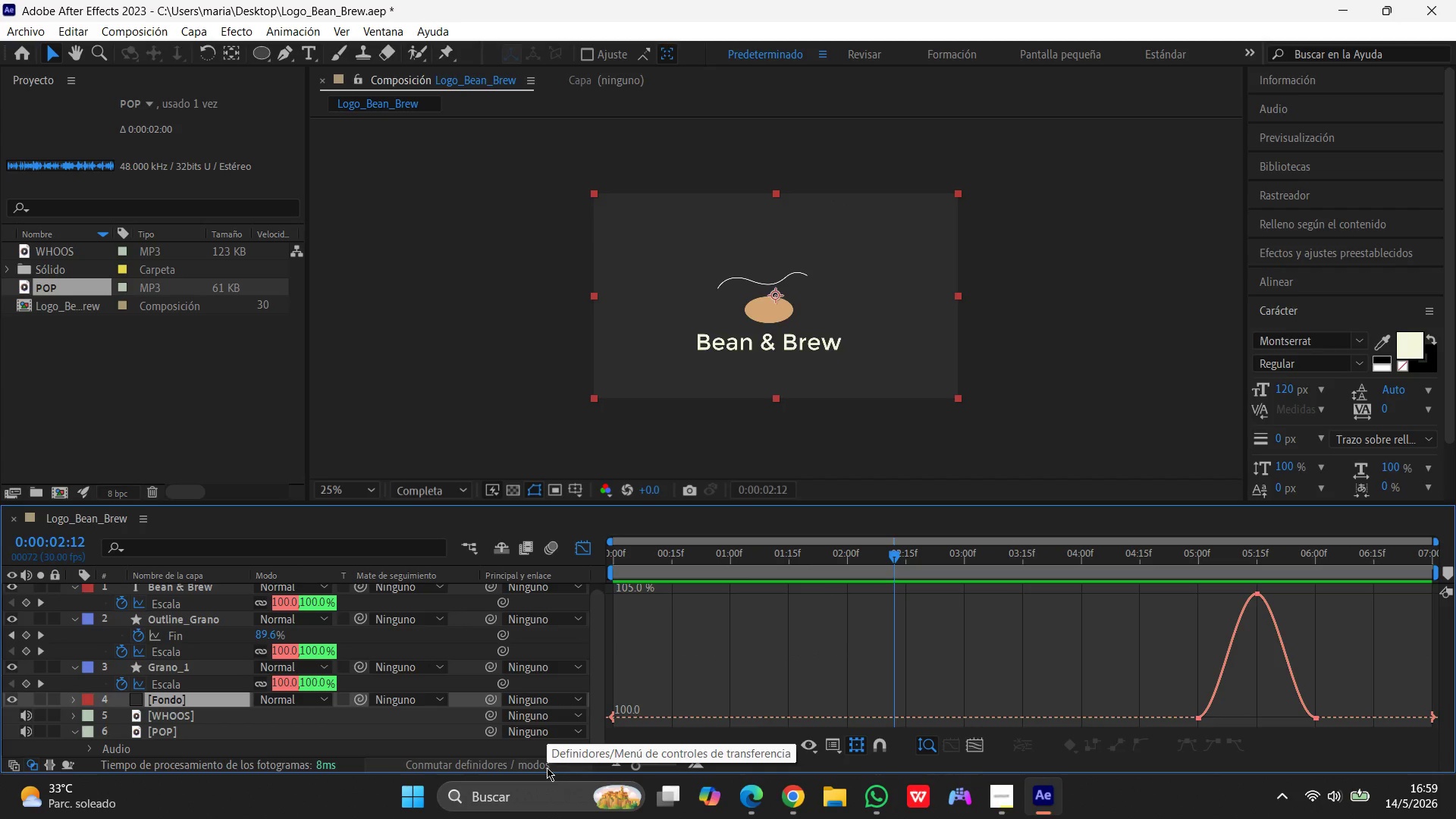 
scroll: coordinate [909, 292], scroll_direction: up, amount: 1.0
 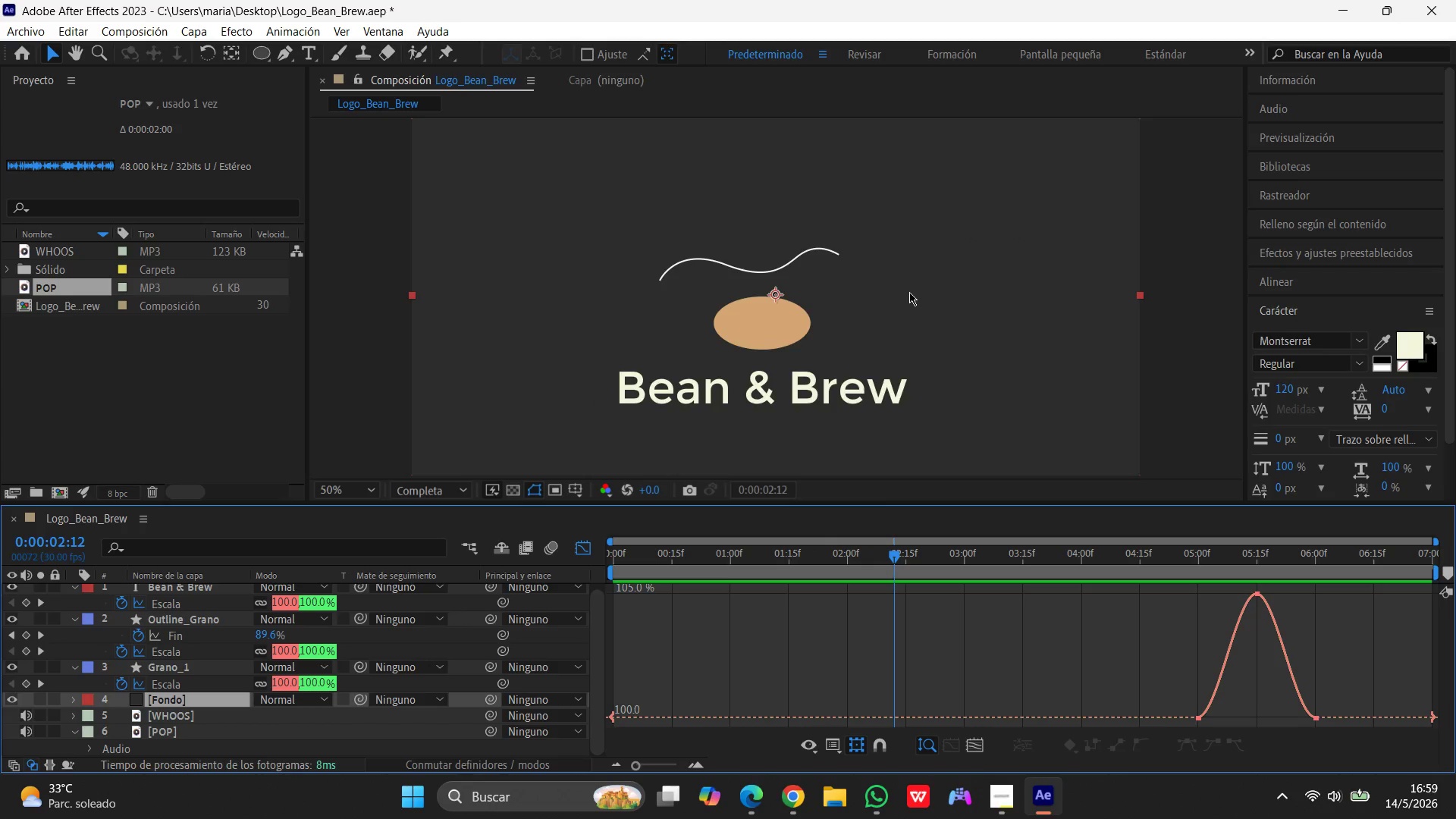 
scroll: coordinate [909, 292], scroll_direction: down, amount: 2.0
 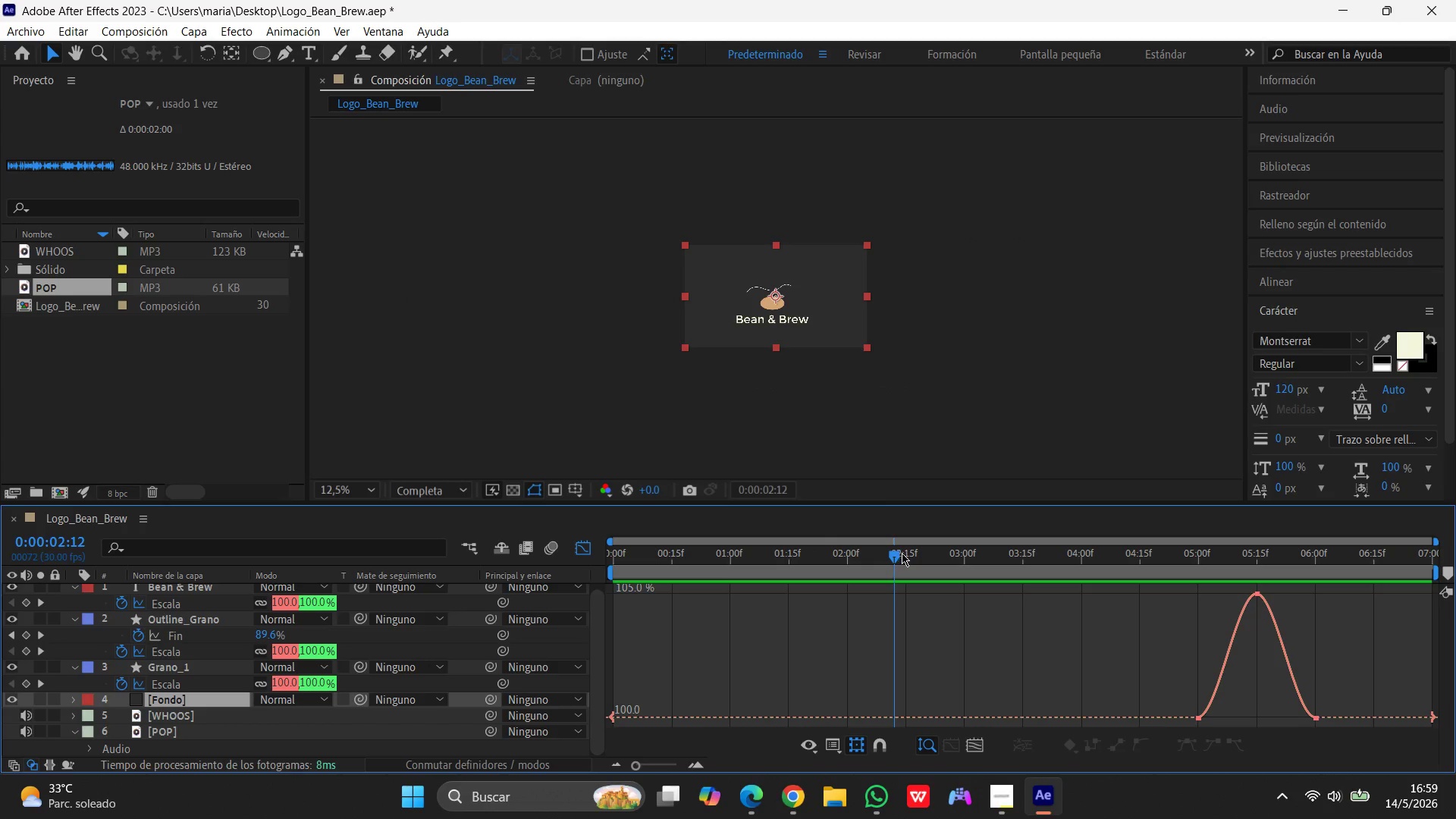 
left_click_drag(start_coordinate=[896, 557], to_coordinate=[461, 606])
 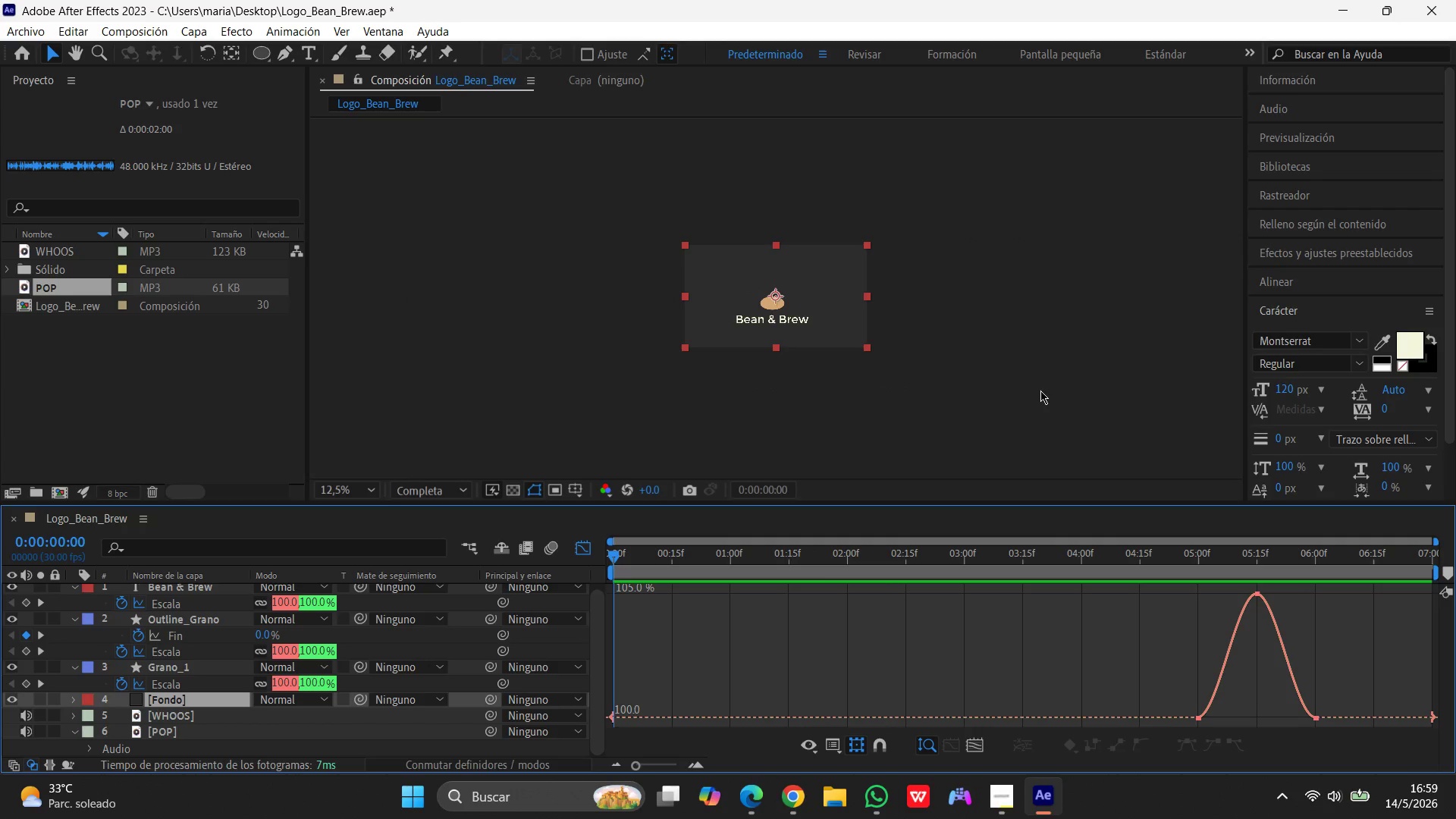 
left_click([1040, 391])
 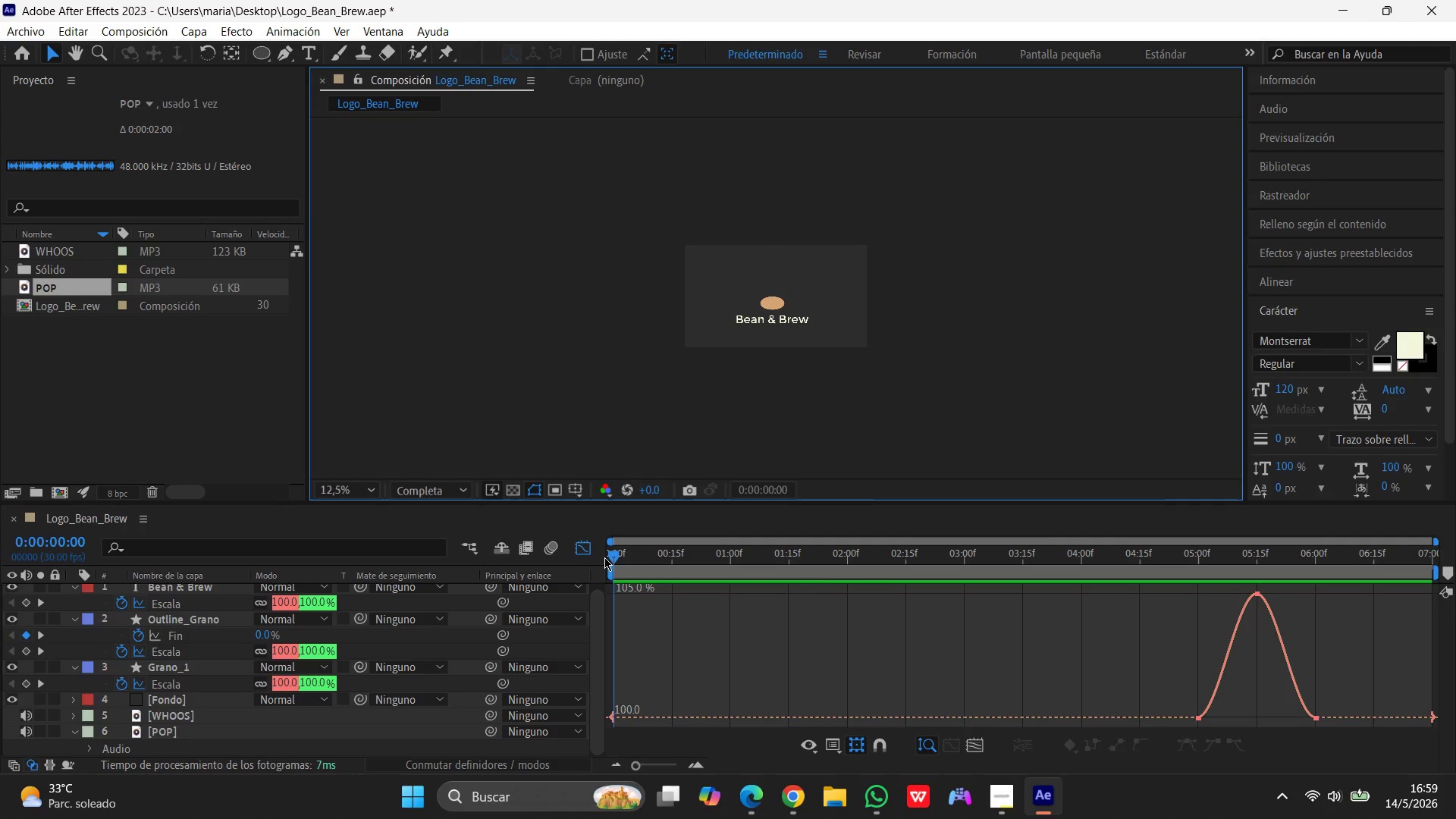 
left_click_drag(start_coordinate=[607, 554], to_coordinate=[926, 518])
 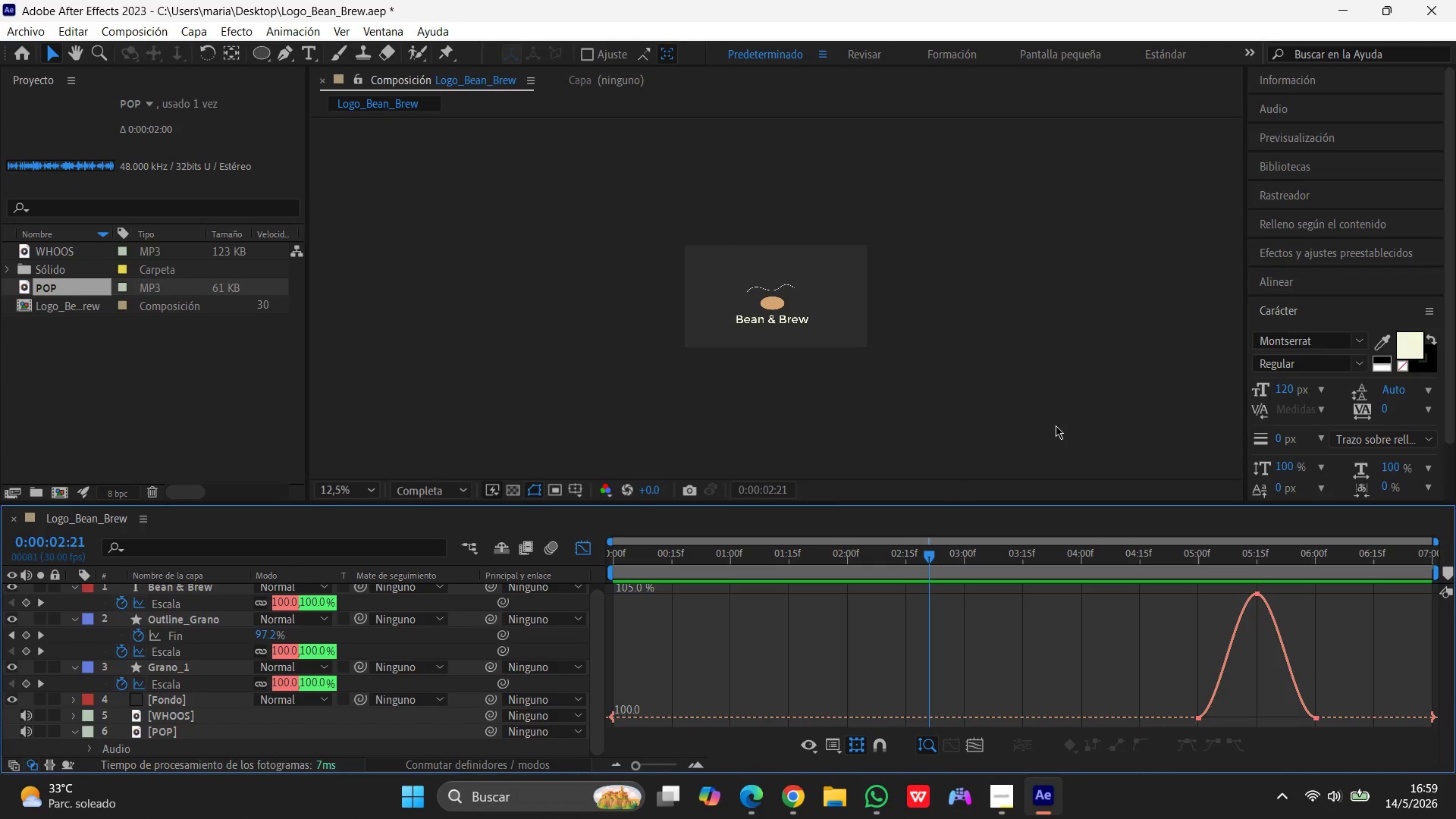 
wait(5.92)
 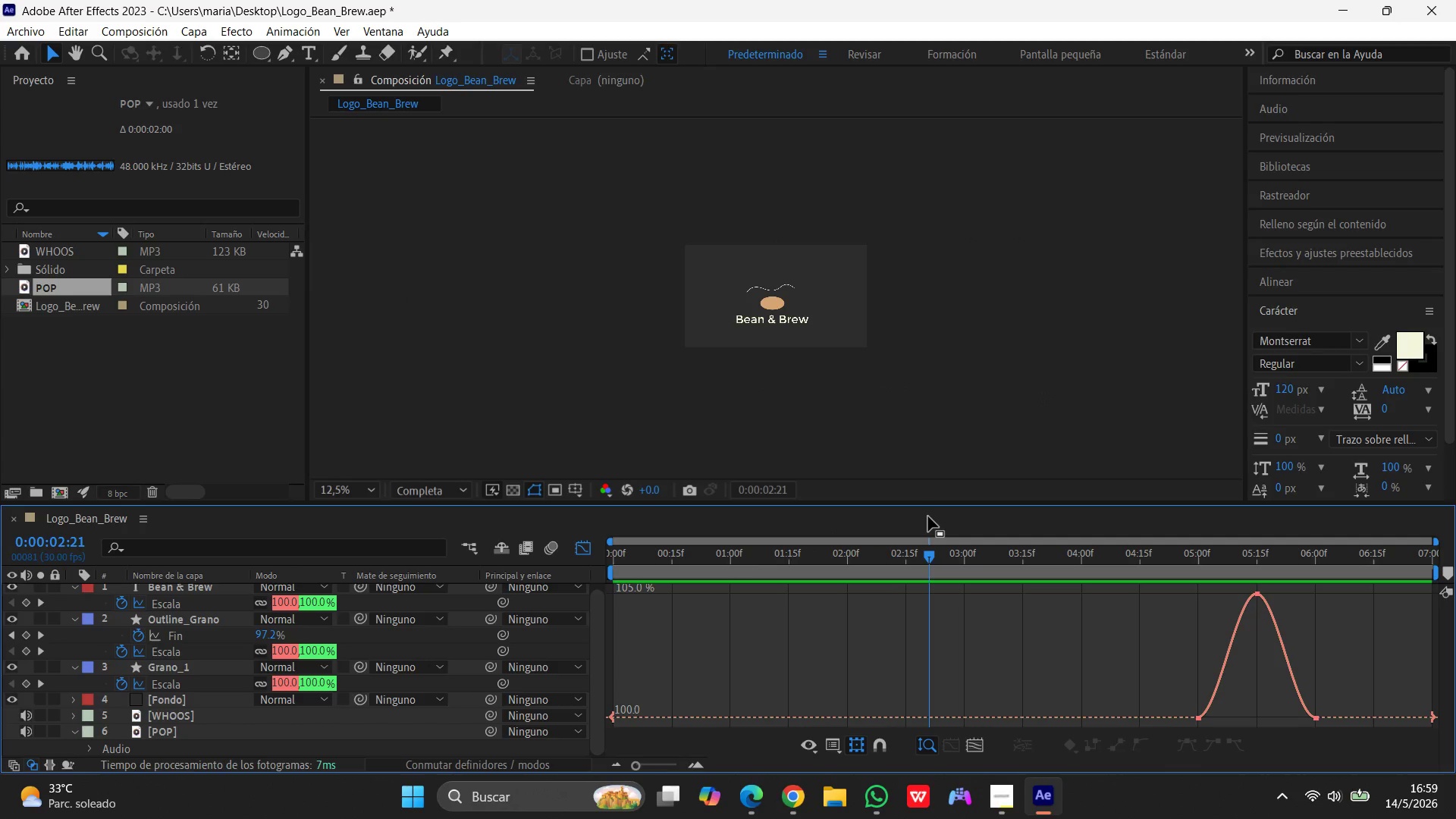 
left_click([883, 806])
 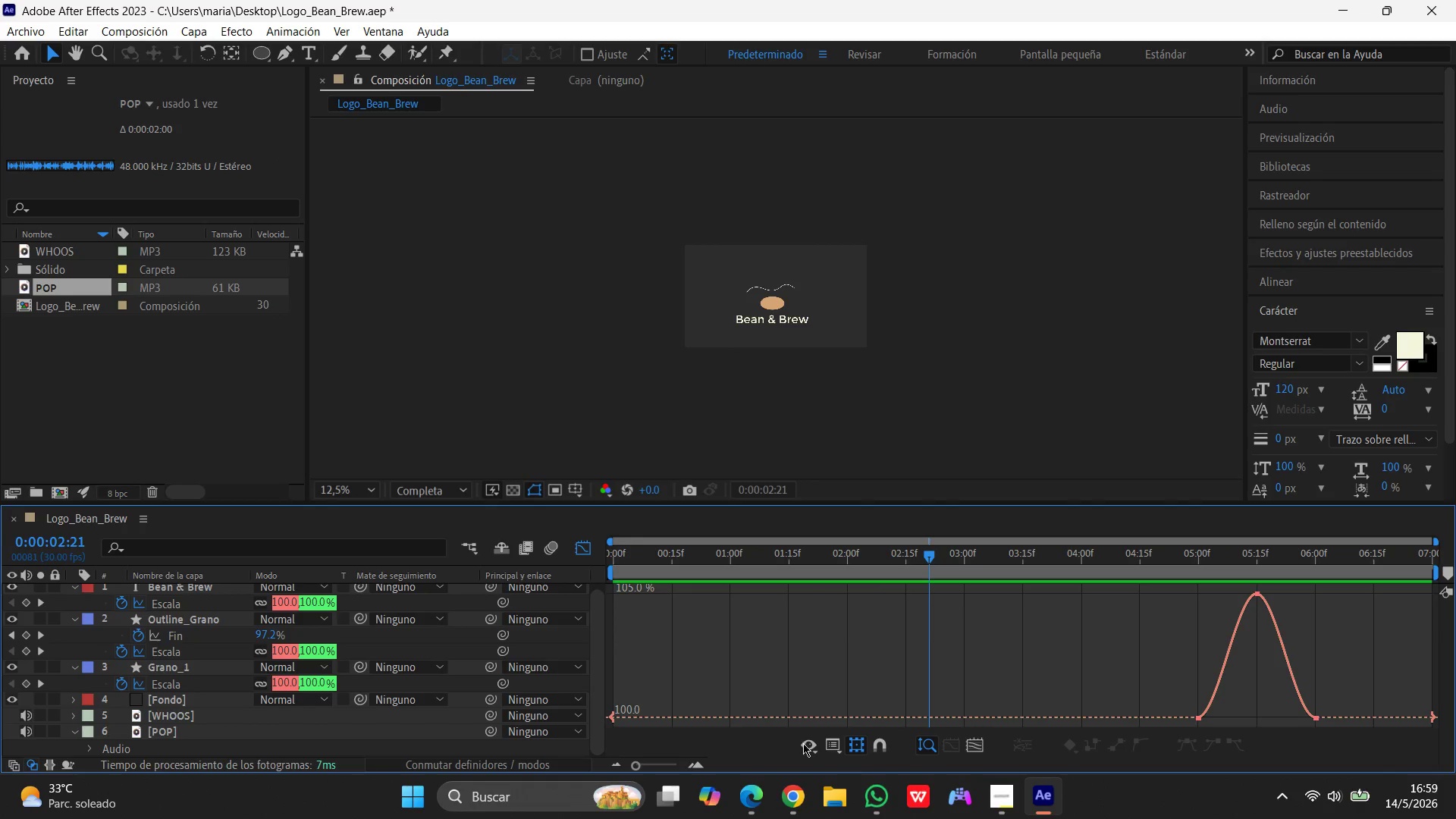 
left_click([797, 791])
 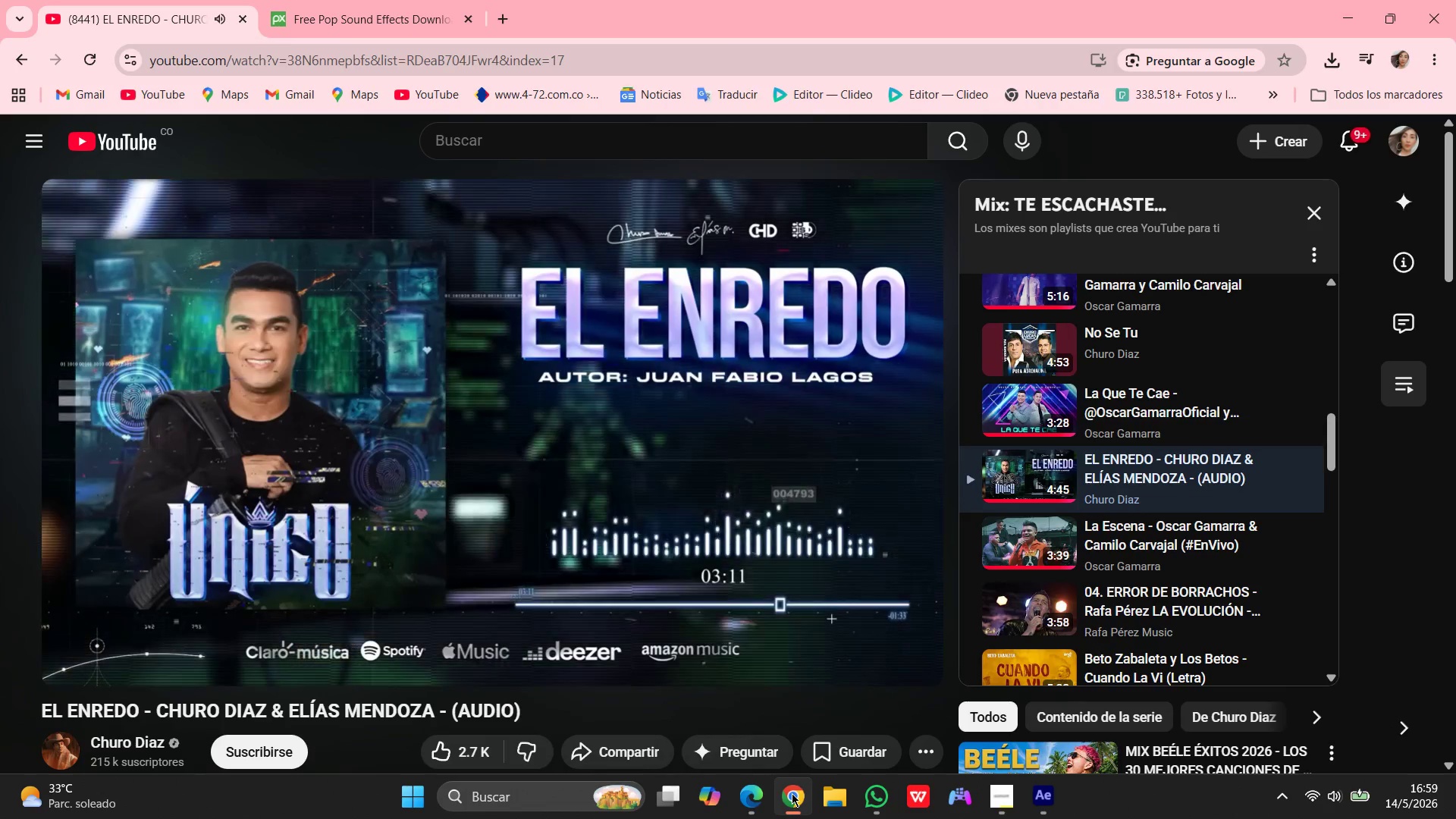 
mouse_move([812, 745])
 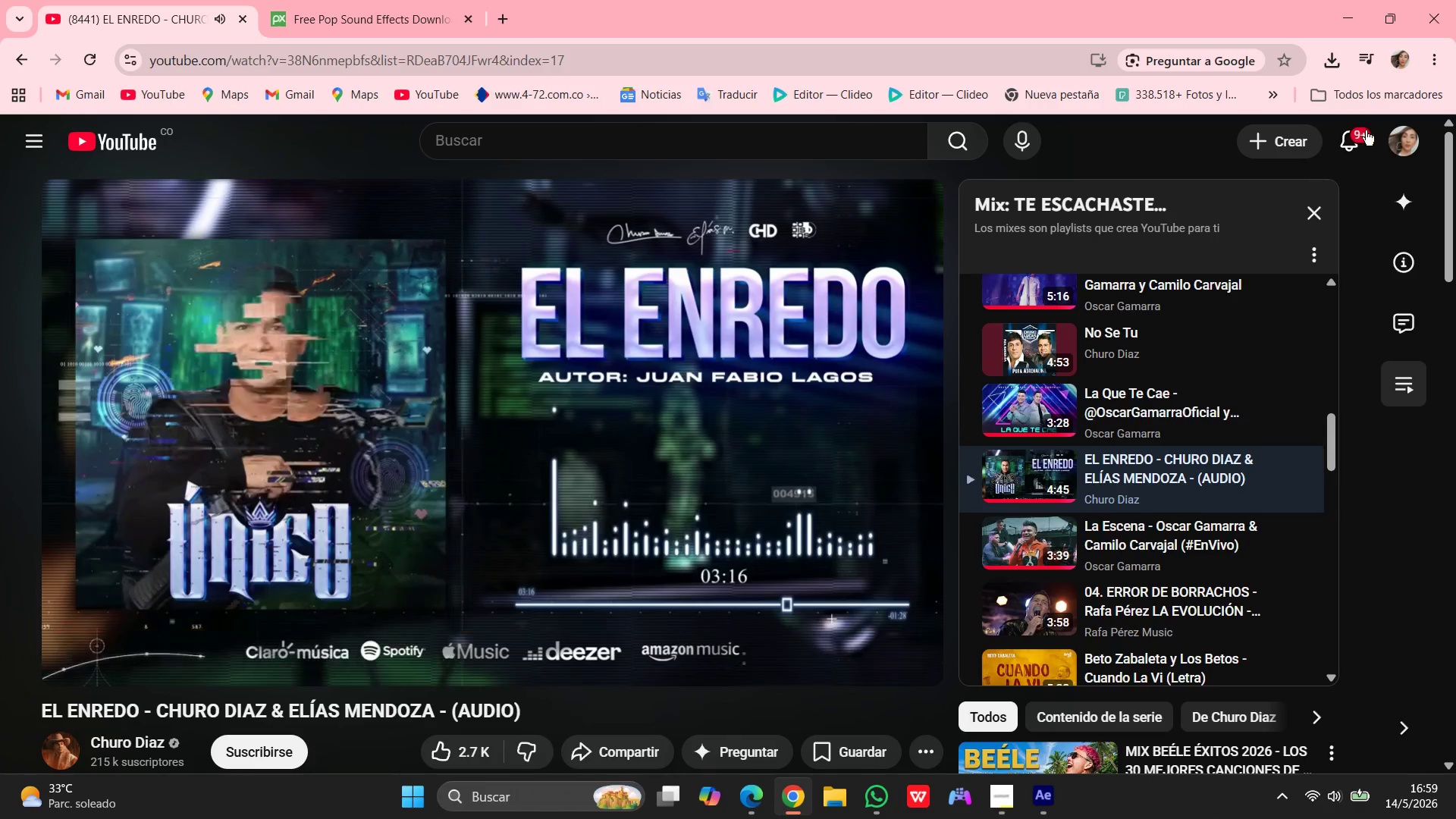 
left_click([1349, 14])
 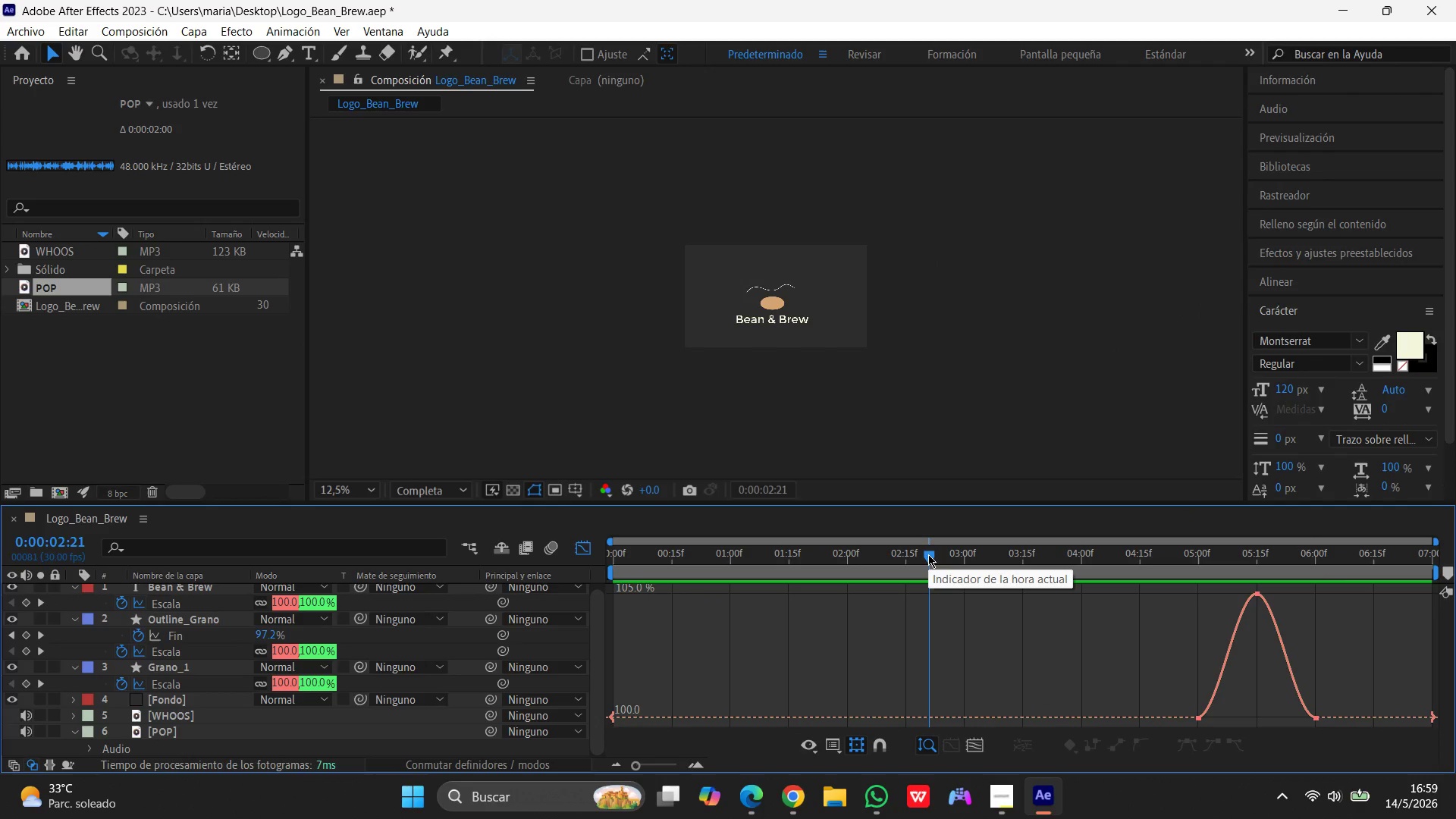 
left_click([1051, 374])
 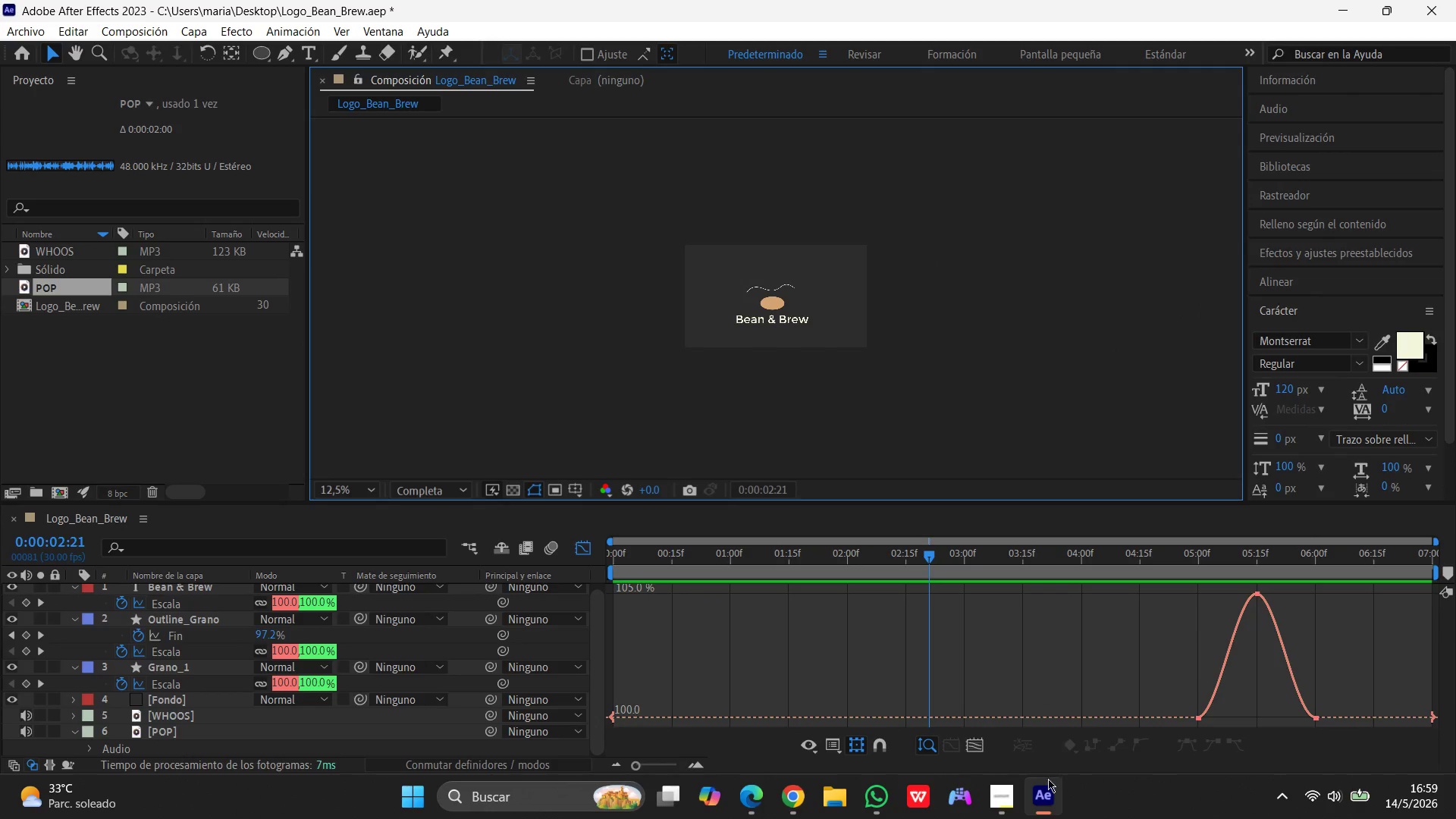 
left_click([1040, 803])